 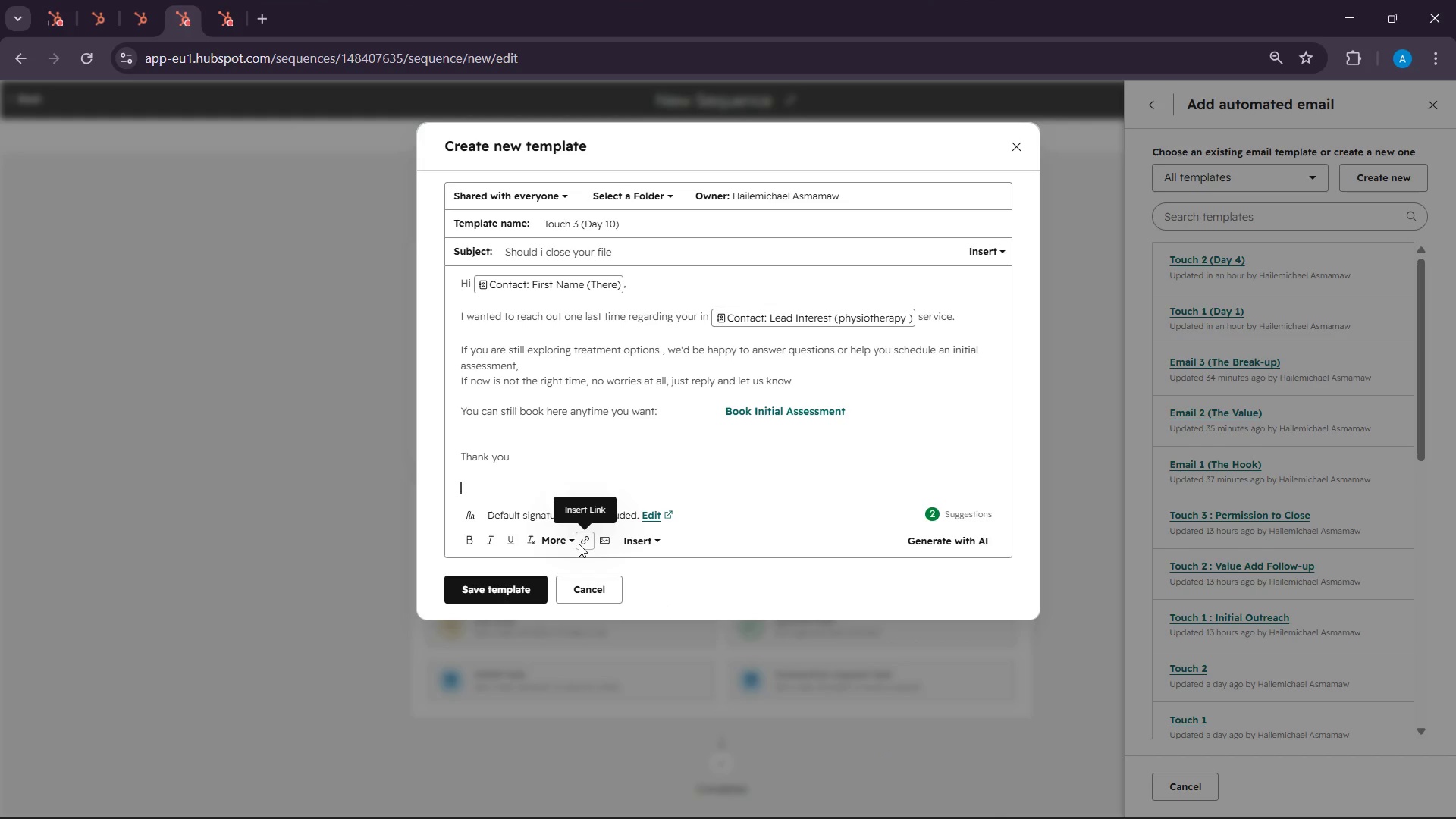 
key(Control+V)
 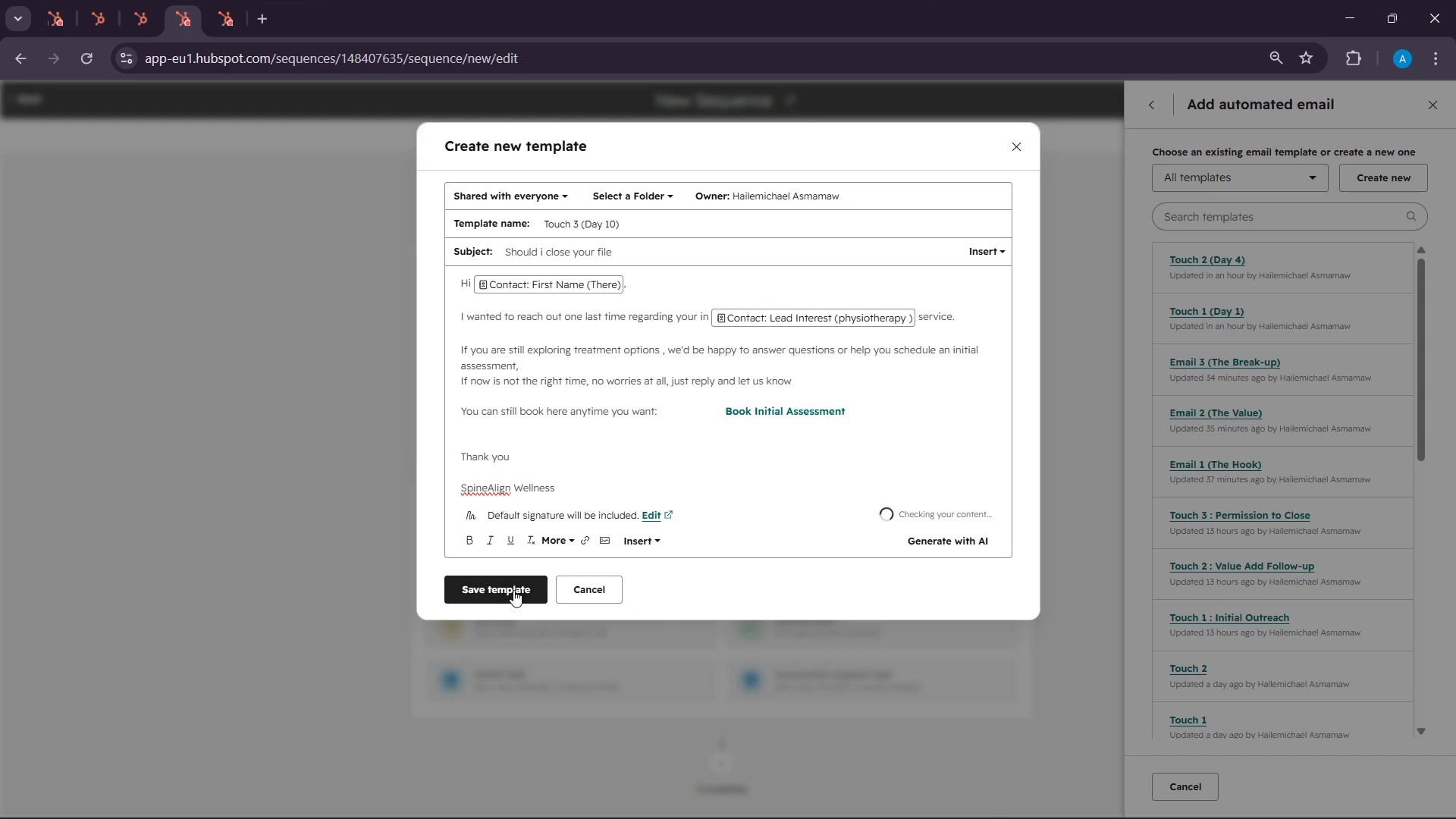 
left_click([513, 590])
 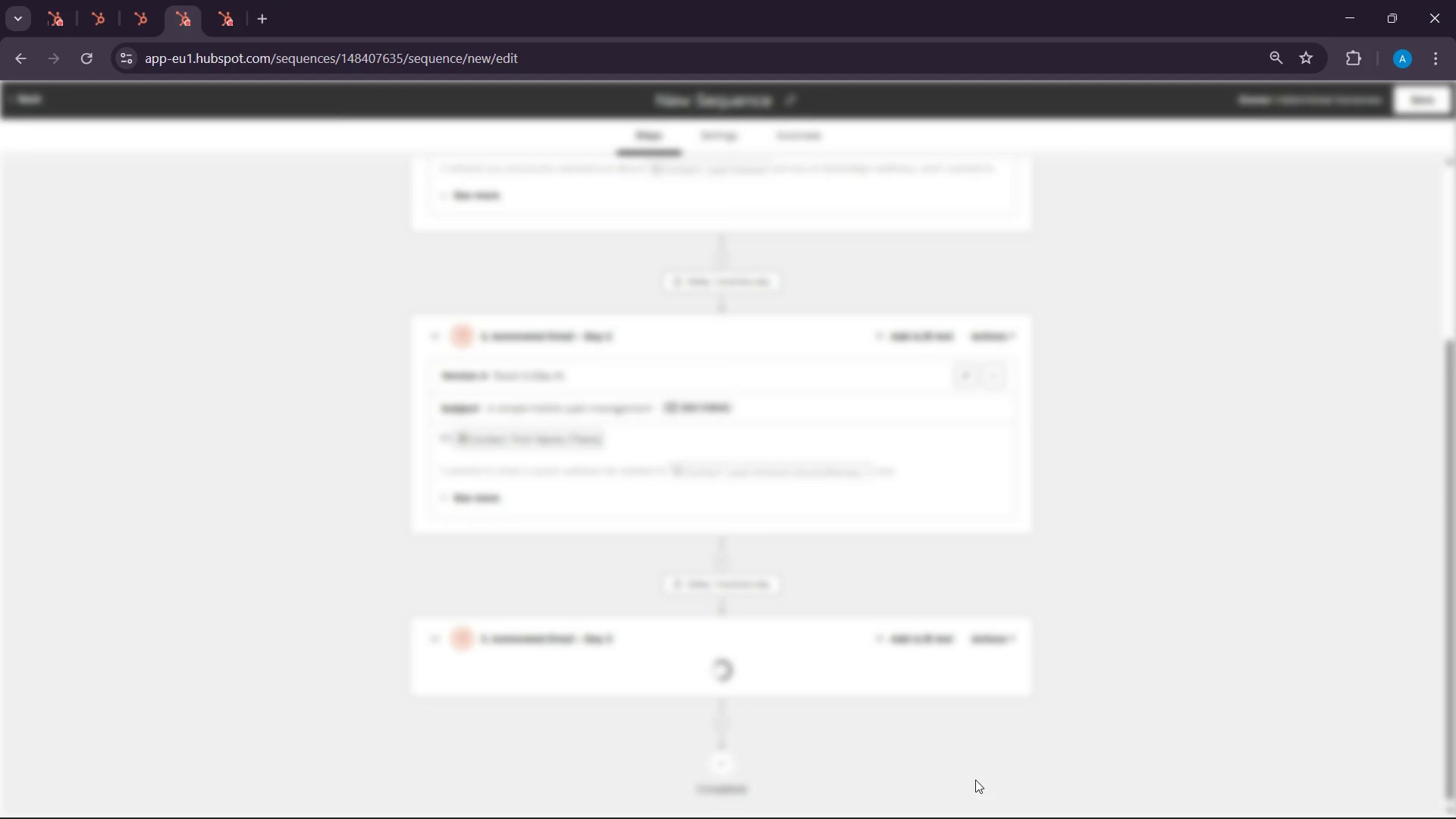 
mouse_move([984, 784])
 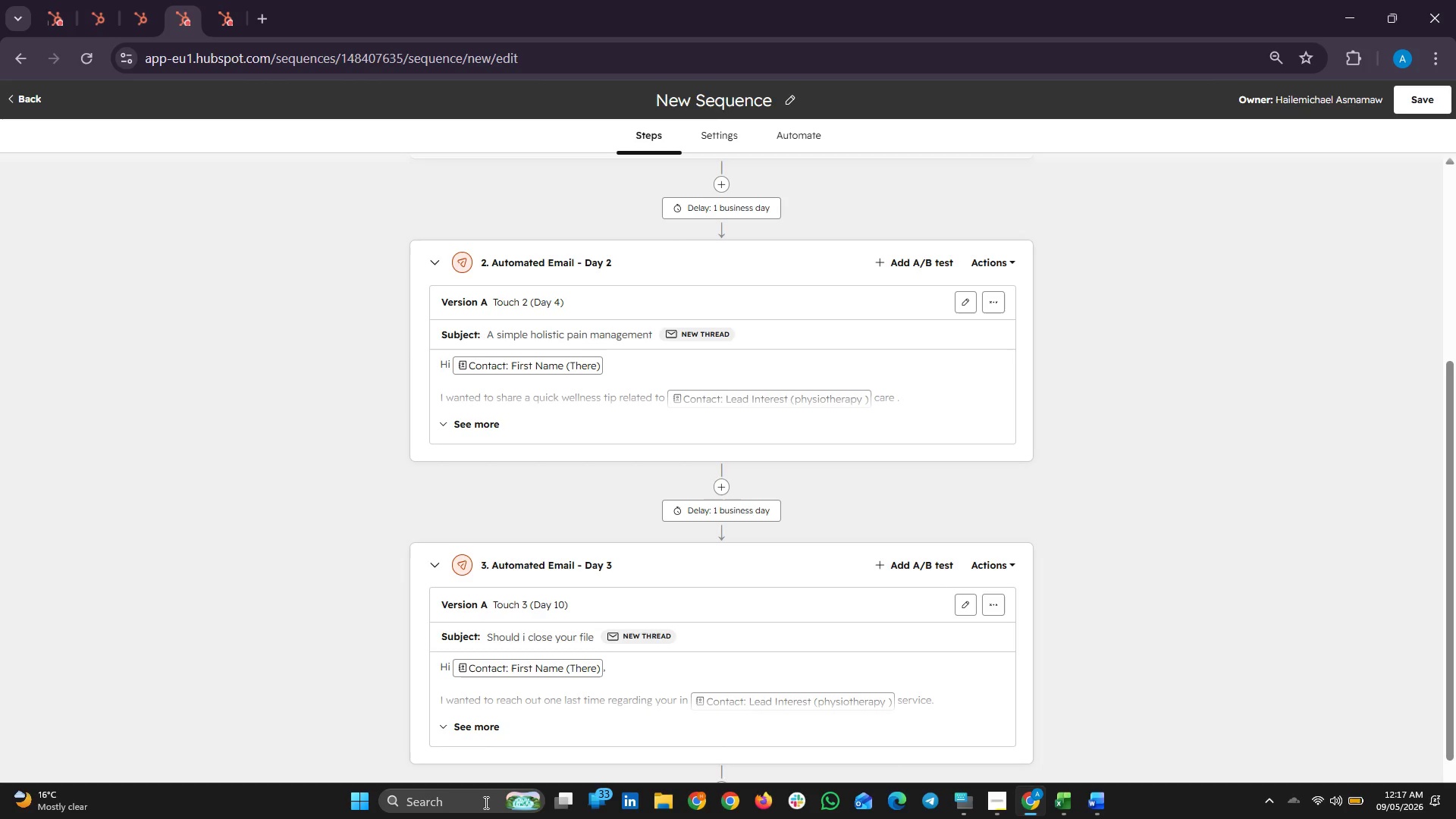 
scroll: coordinate [748, 538], scroll_direction: up, amount: 16.0
 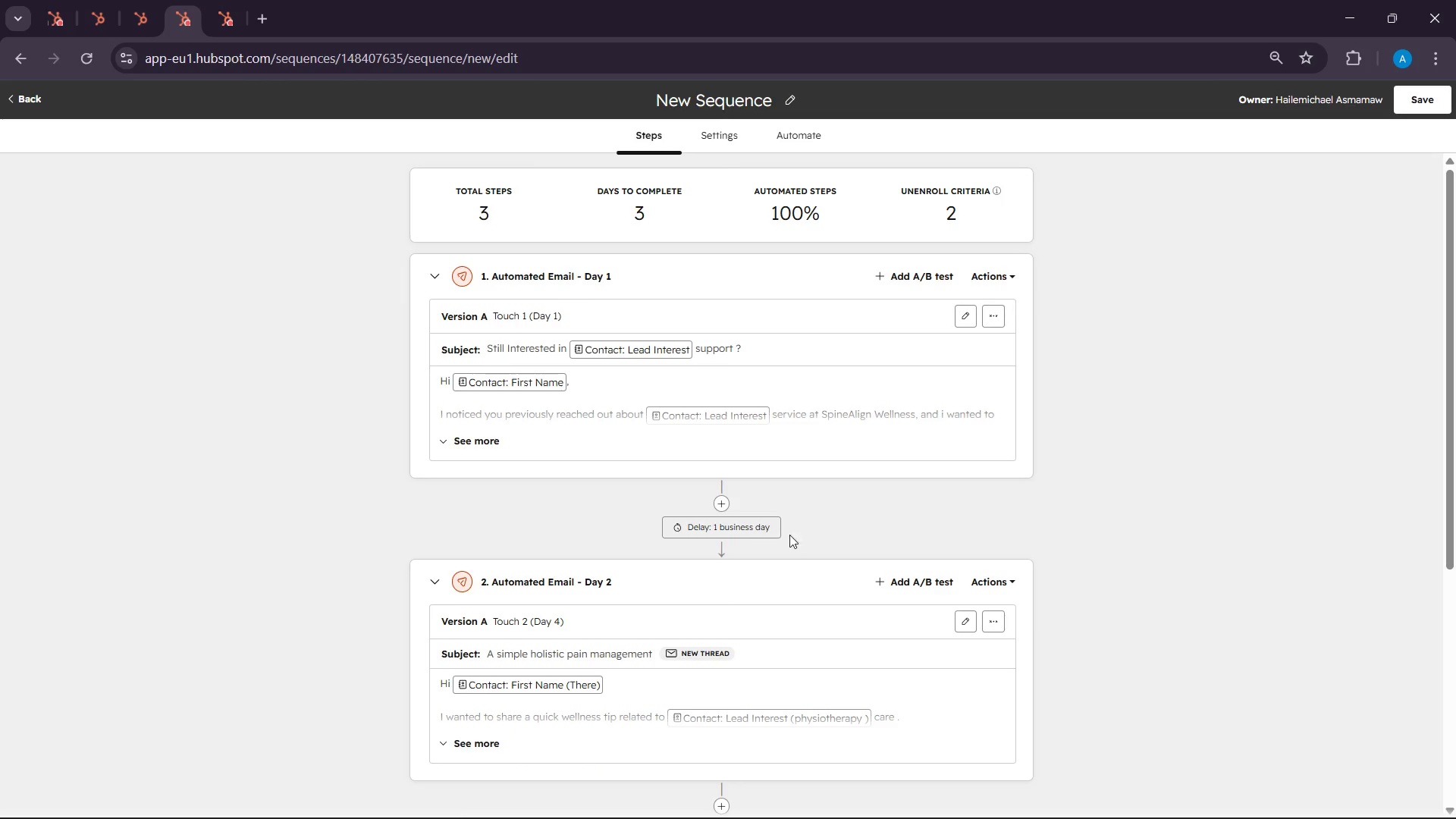 
scroll: coordinate [787, 552], scroll_direction: down, amount: 1.0
 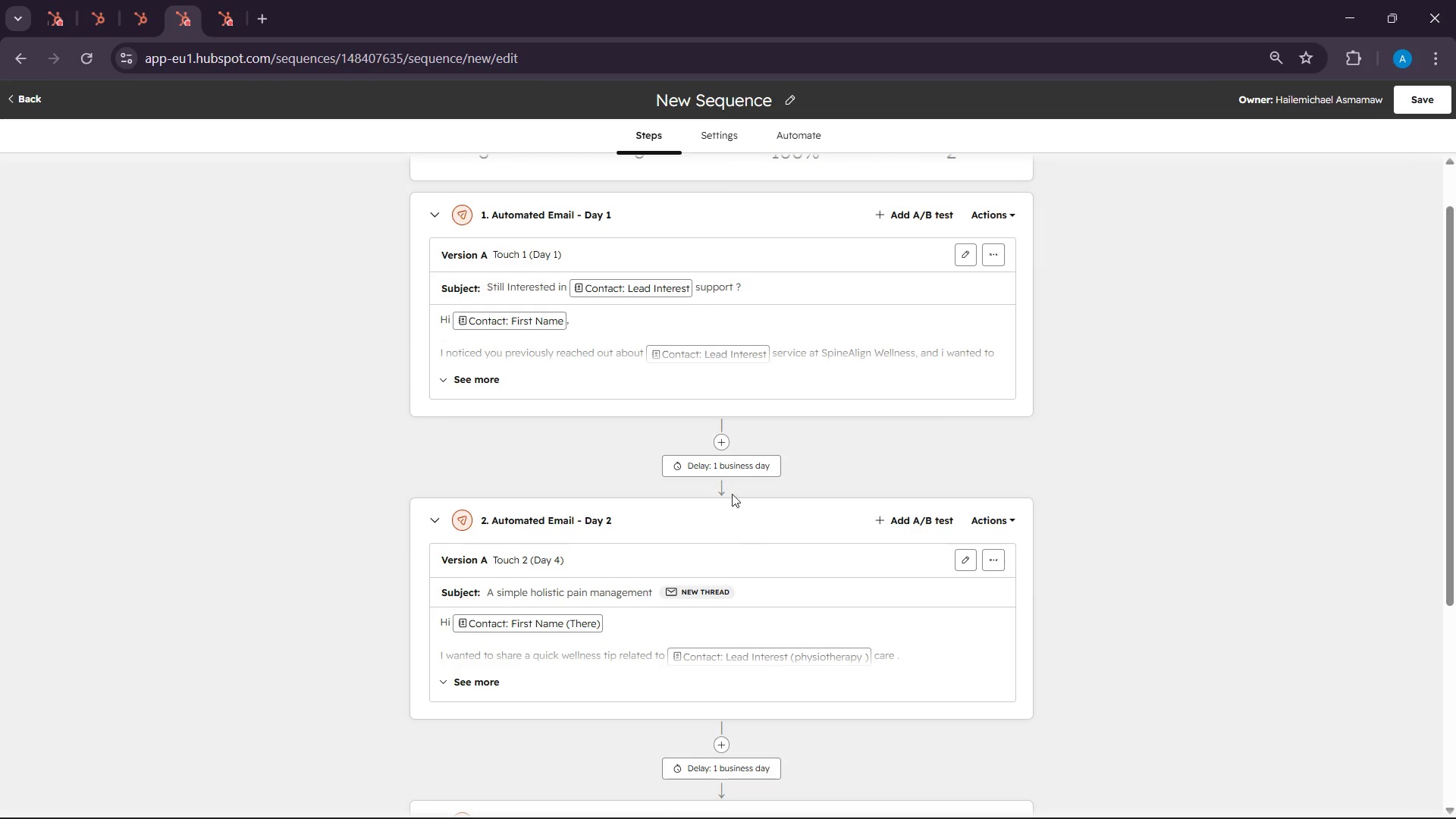 
left_click([727, 477])
 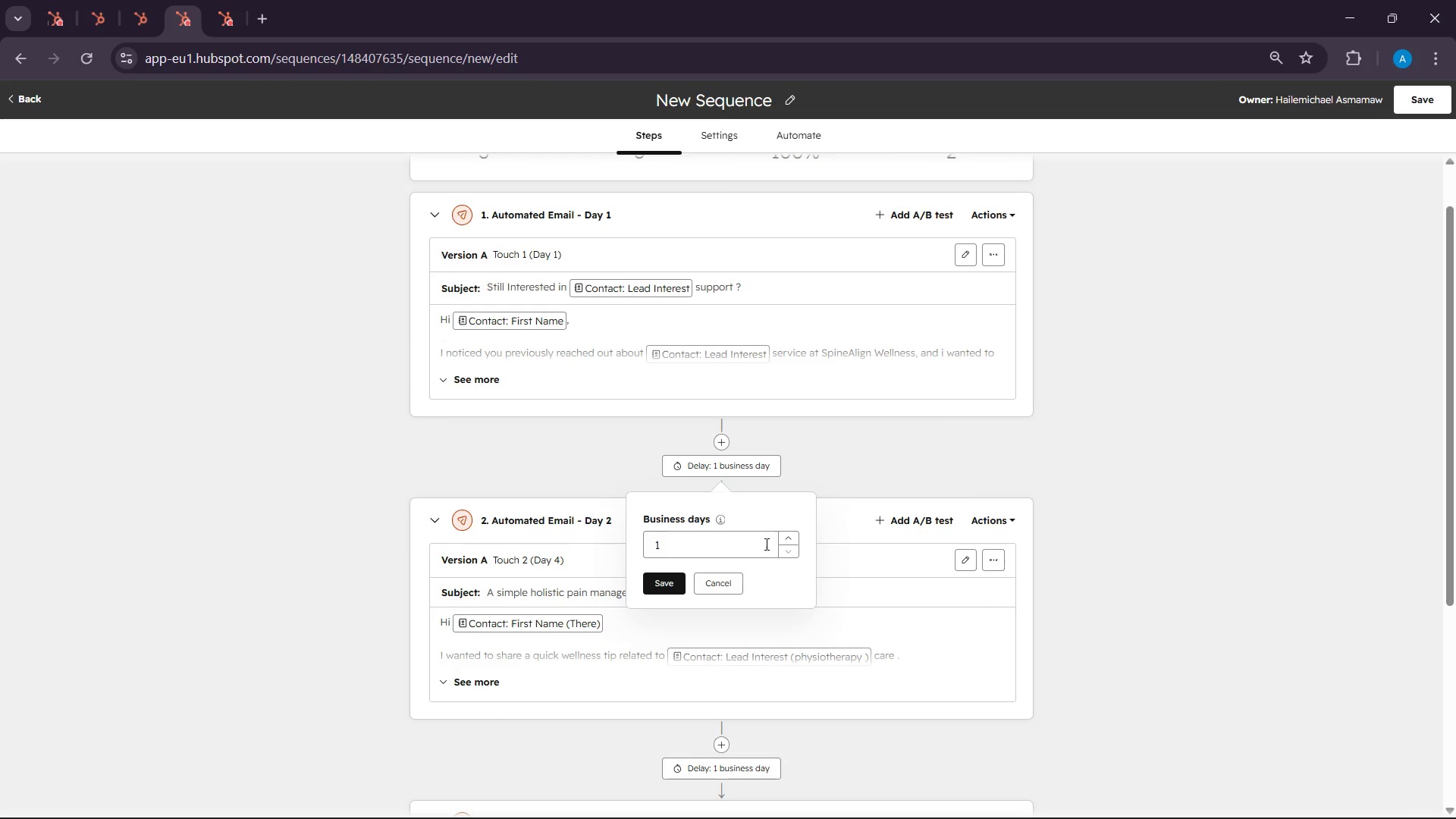 
left_click([786, 541])
 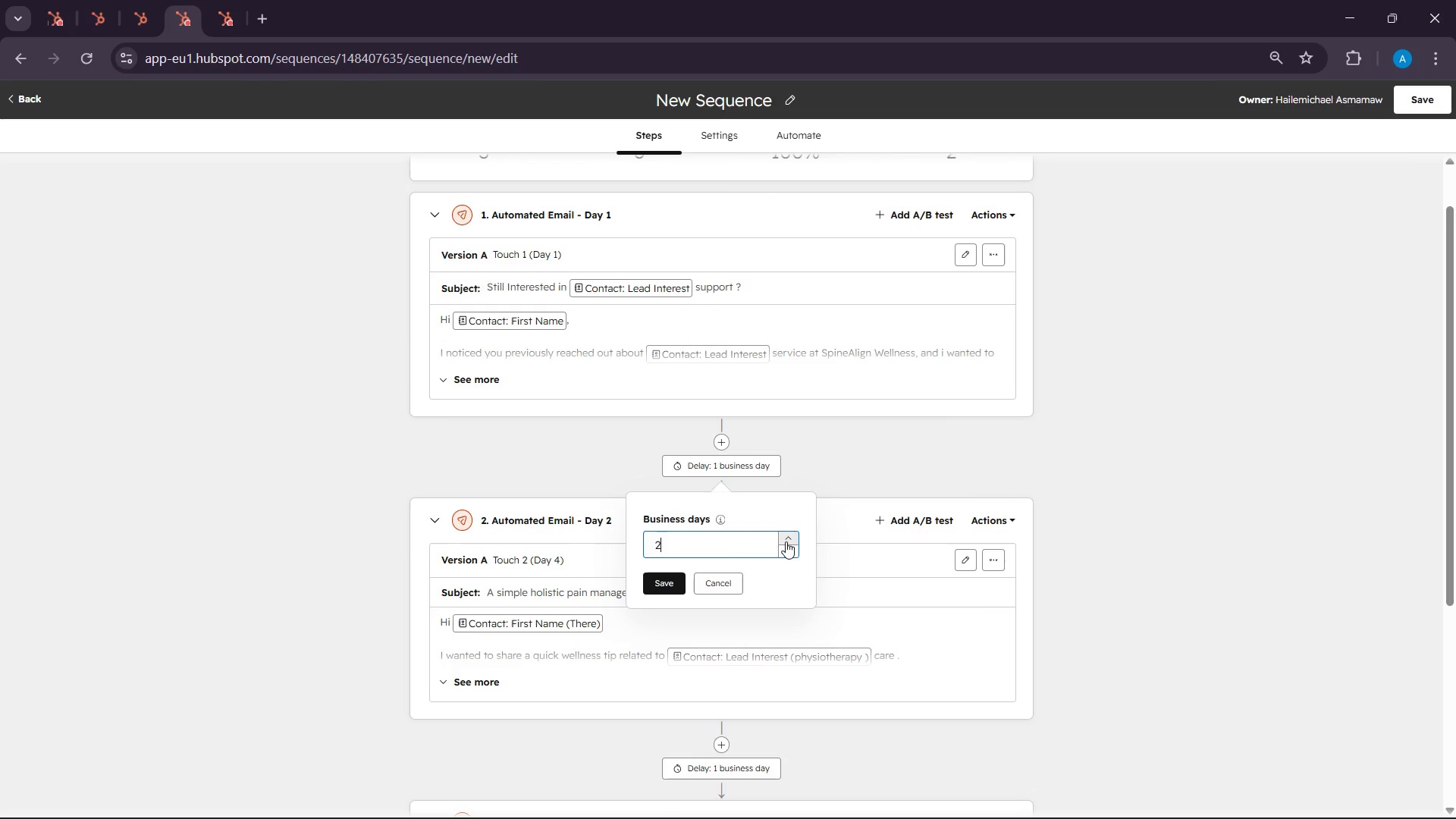 
left_click([786, 541])
 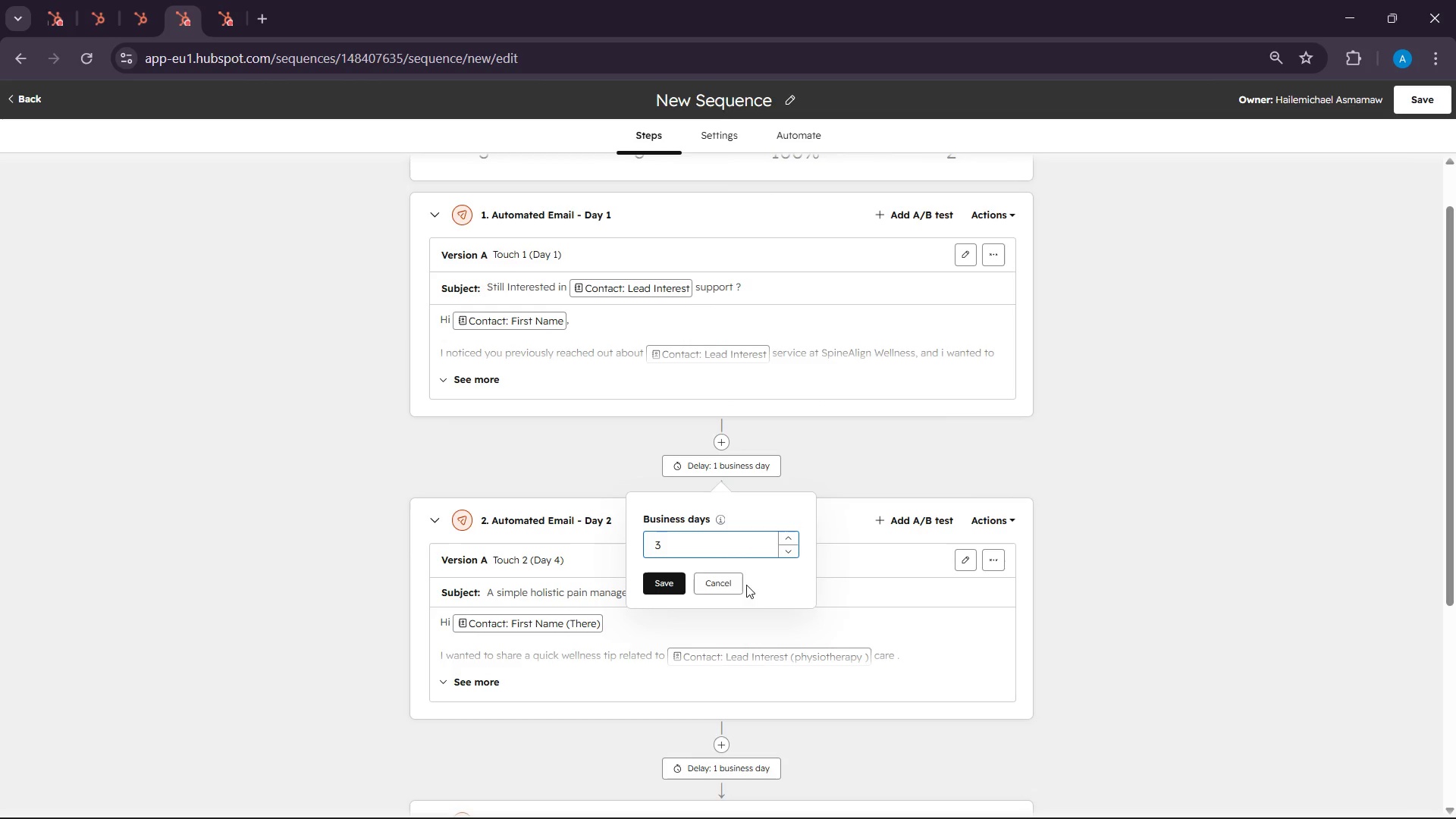 
left_click([657, 592])
 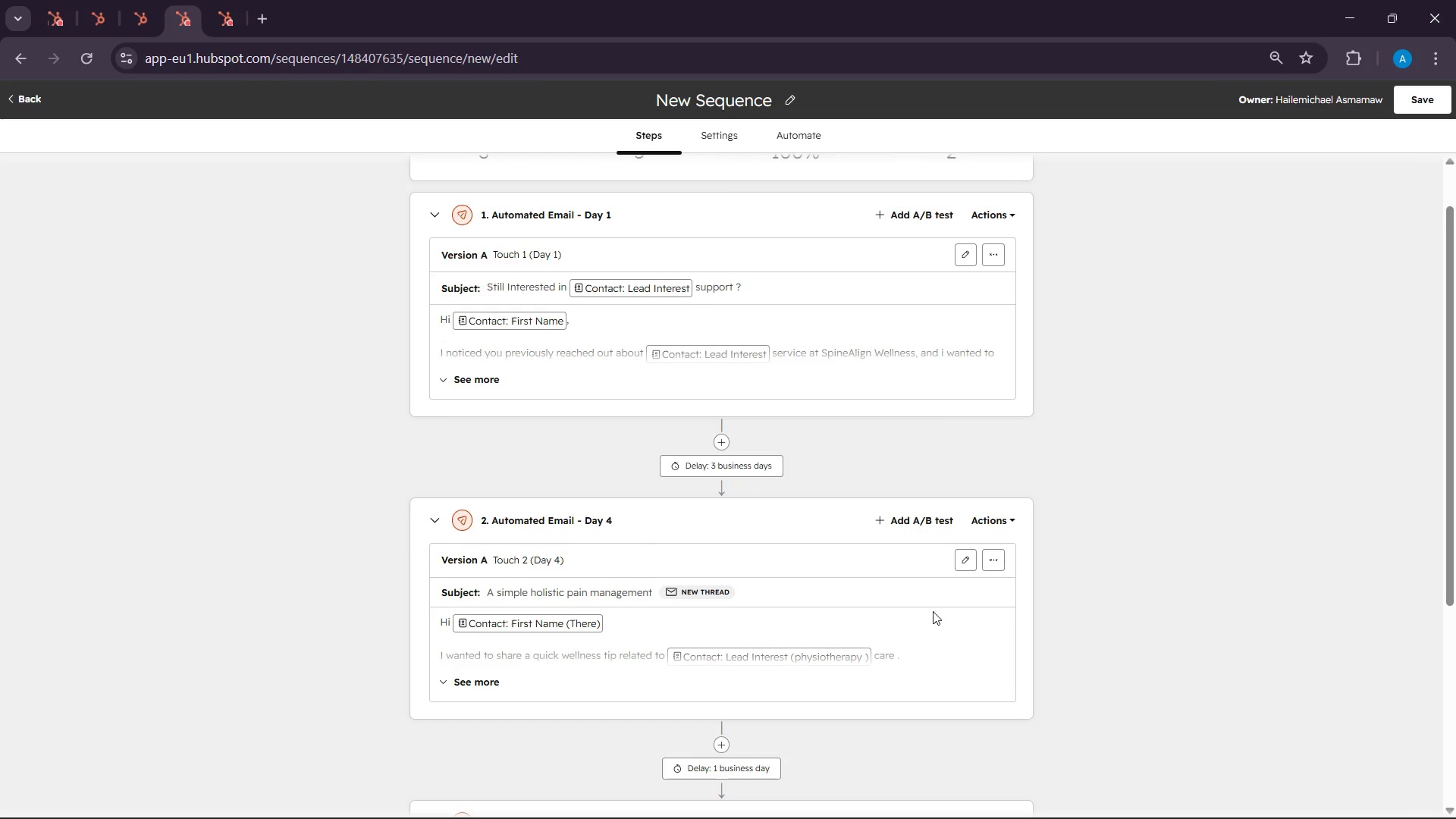 
scroll: coordinate [946, 633], scroll_direction: down, amount: 6.0
 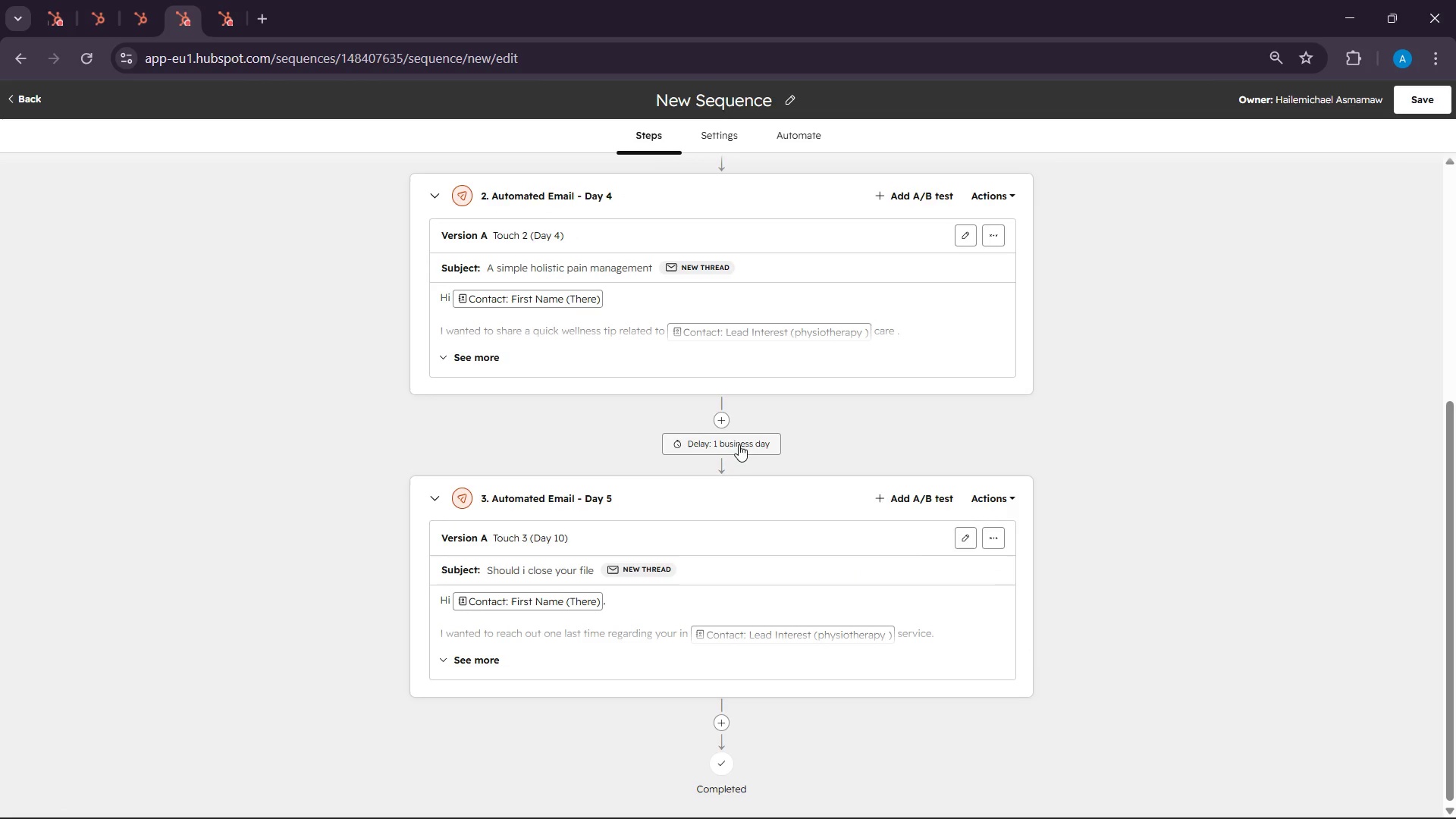 
left_click([738, 443])
 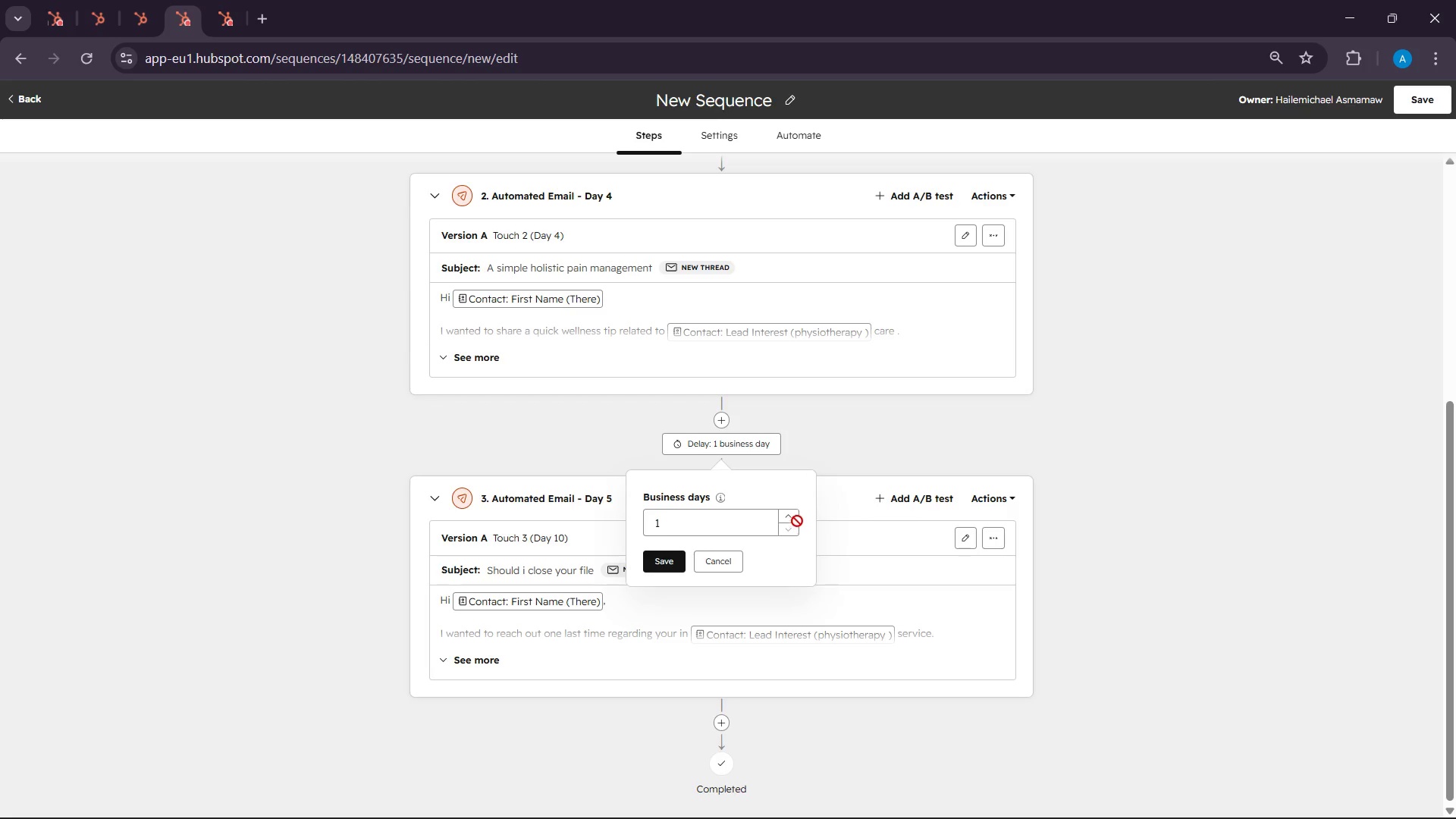 
double_click([797, 519])
 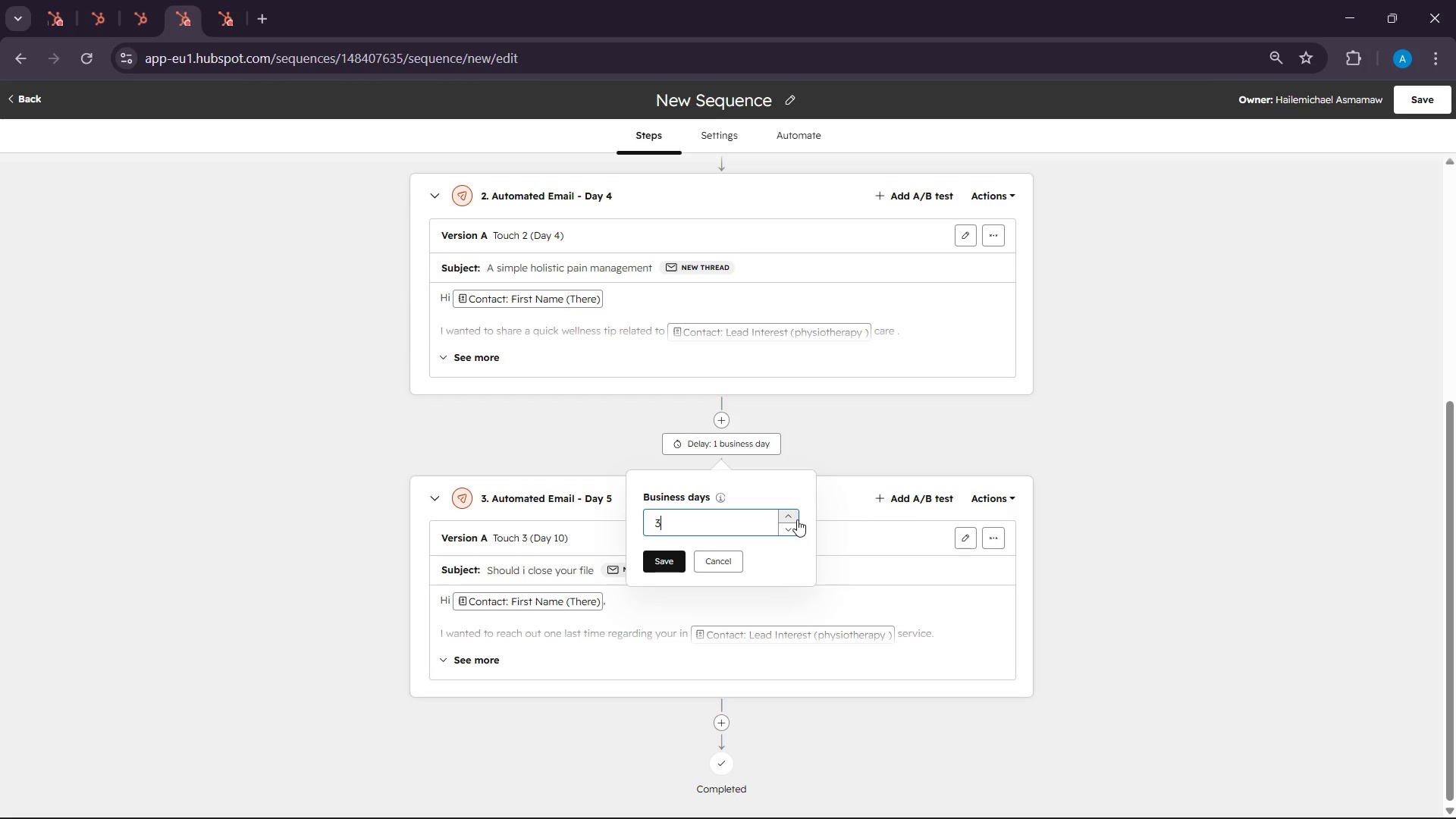 
triple_click([797, 519])
 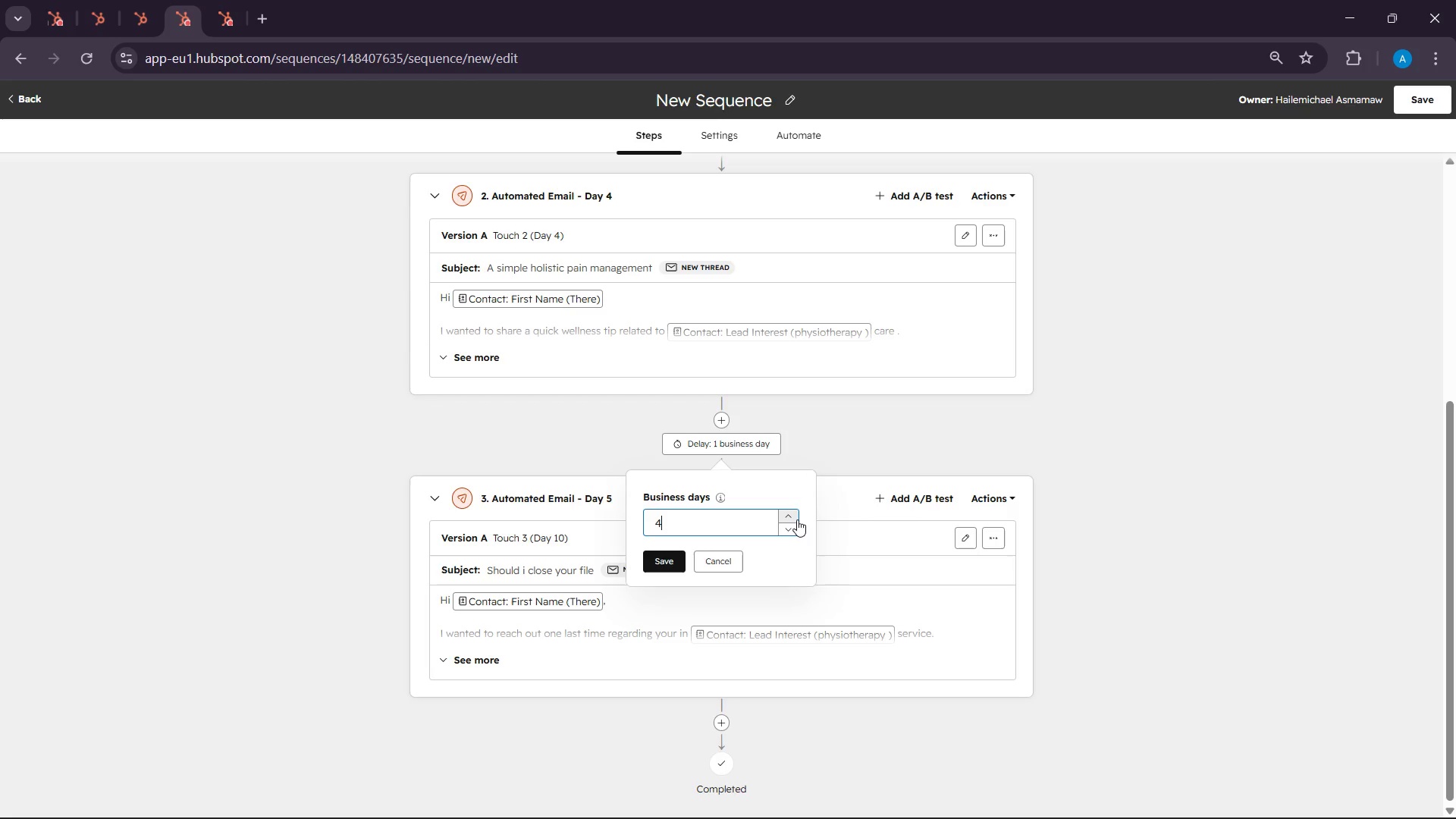 
triple_click([797, 519])
 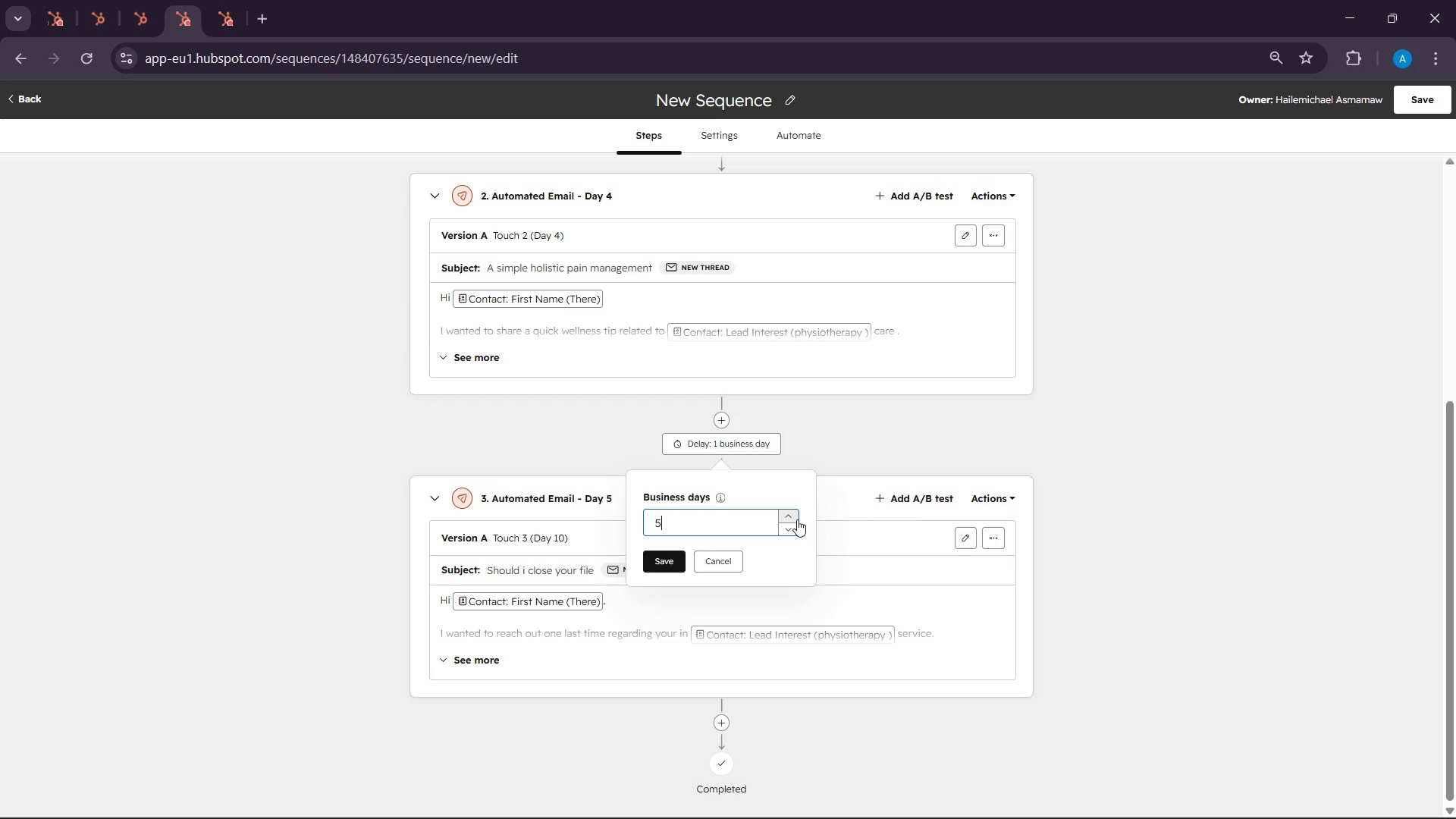 
left_click([797, 519])
 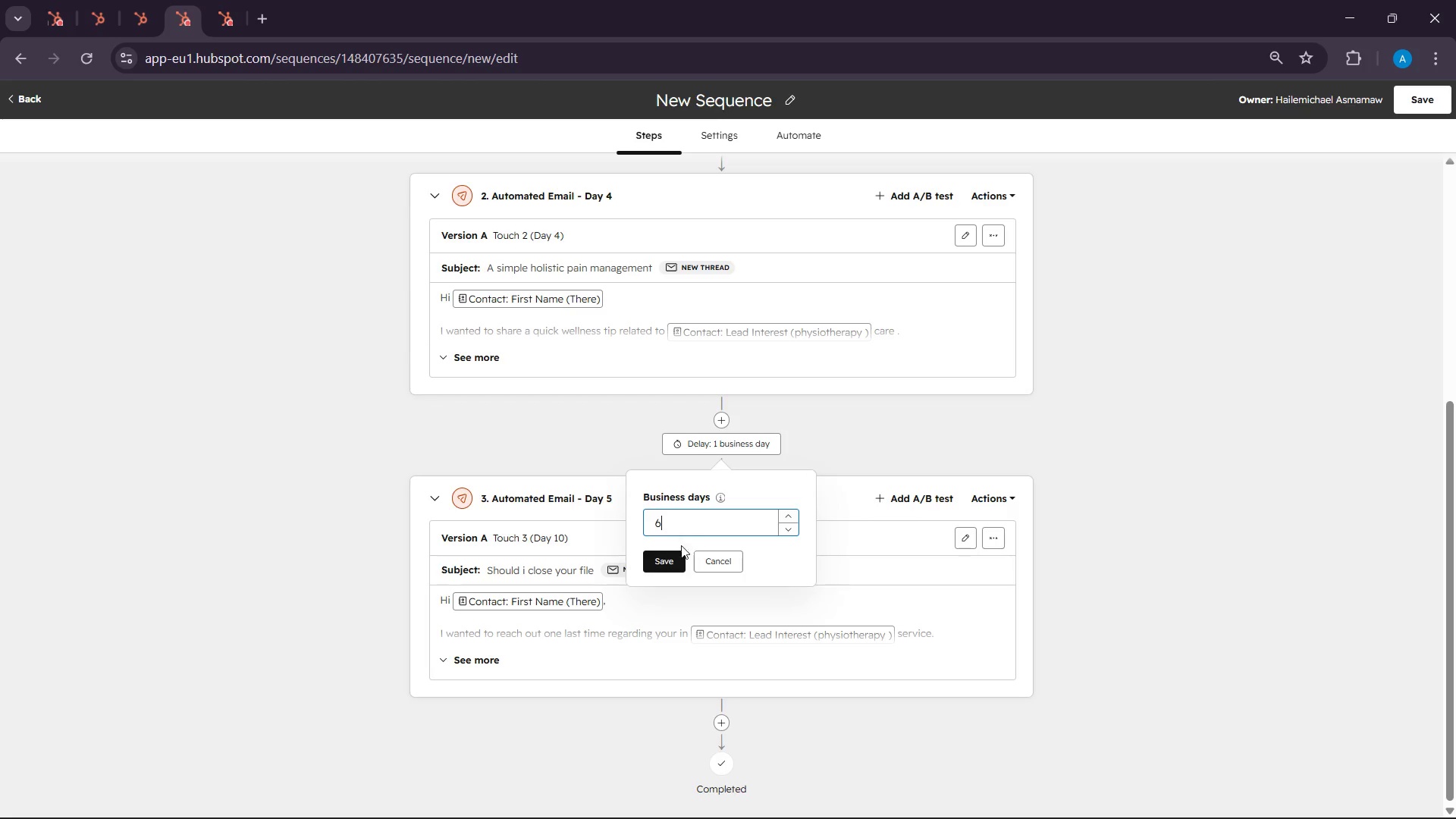 
left_click([657, 556])
 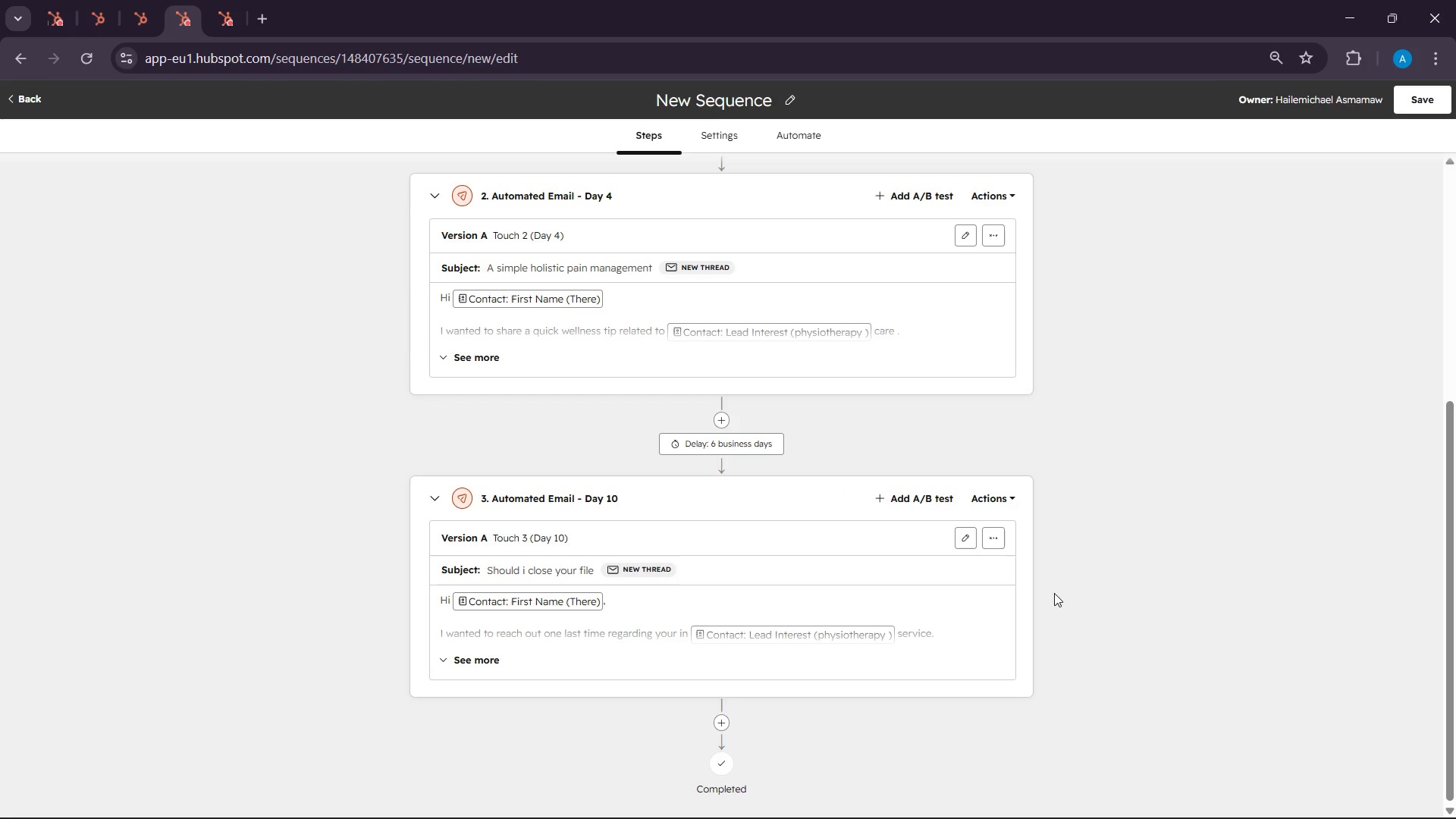 
scroll: coordinate [1078, 637], scroll_direction: up, amount: 11.0
 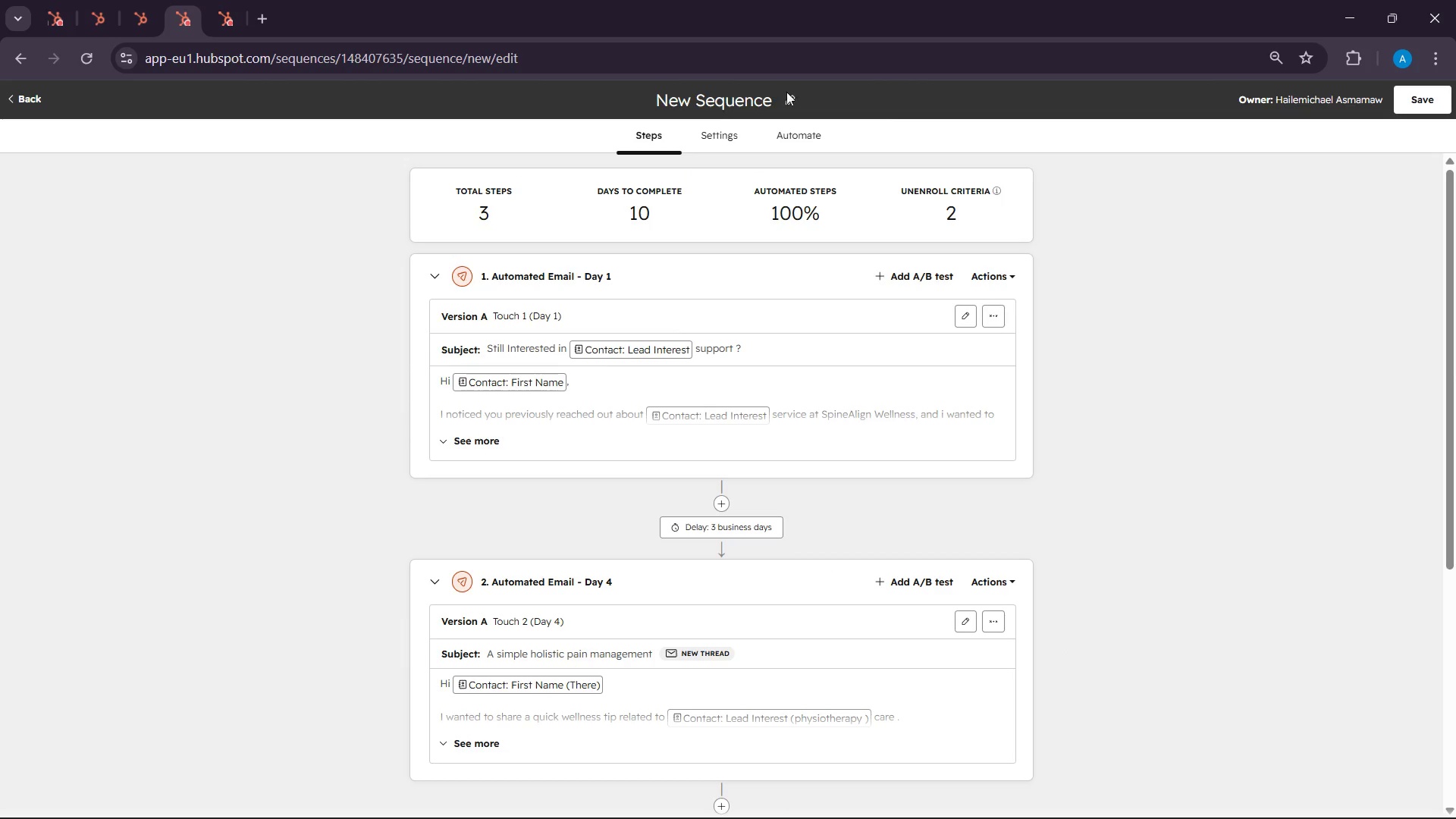 
left_click([783, 99])
 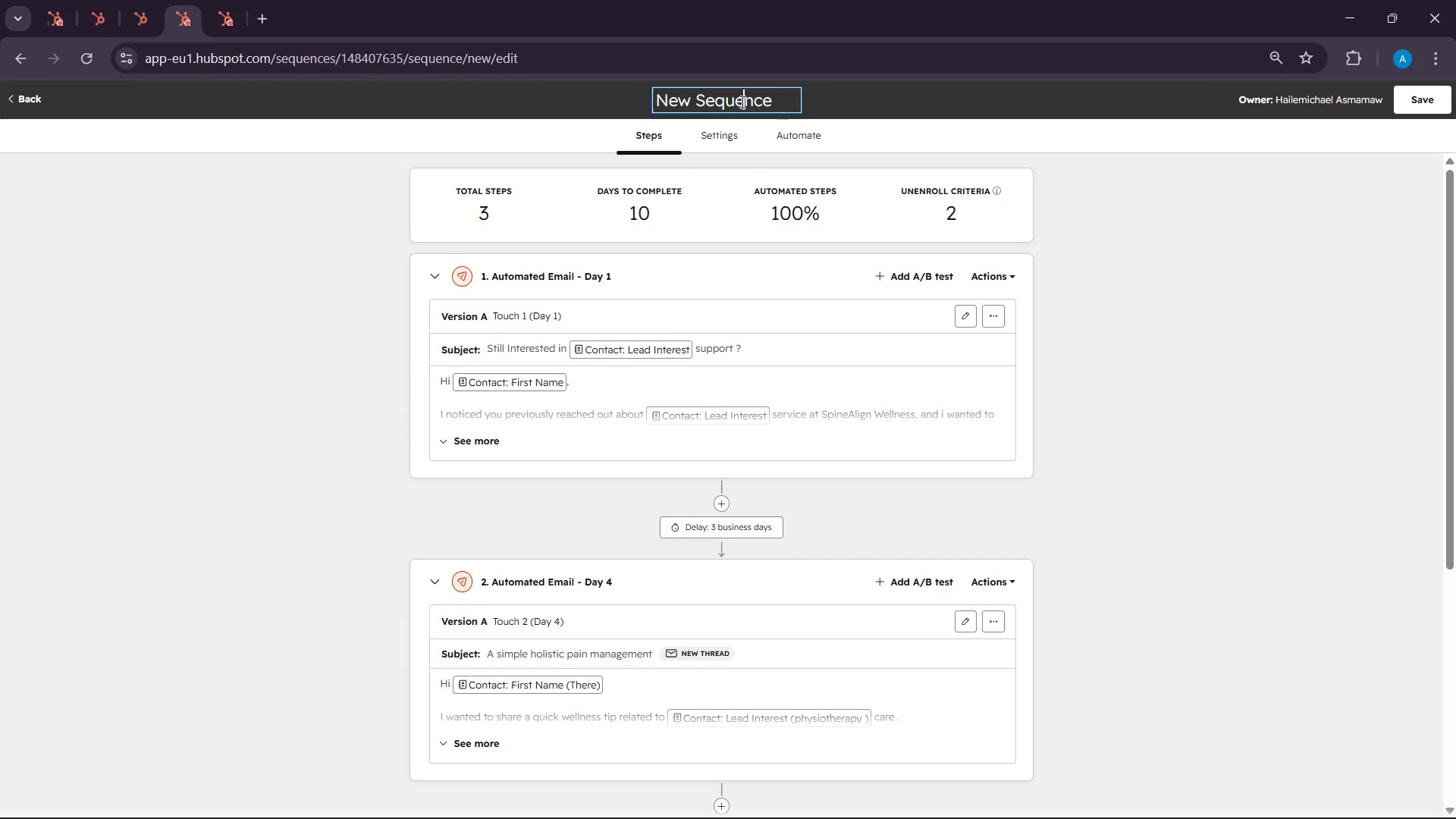 
double_click([741, 102])
 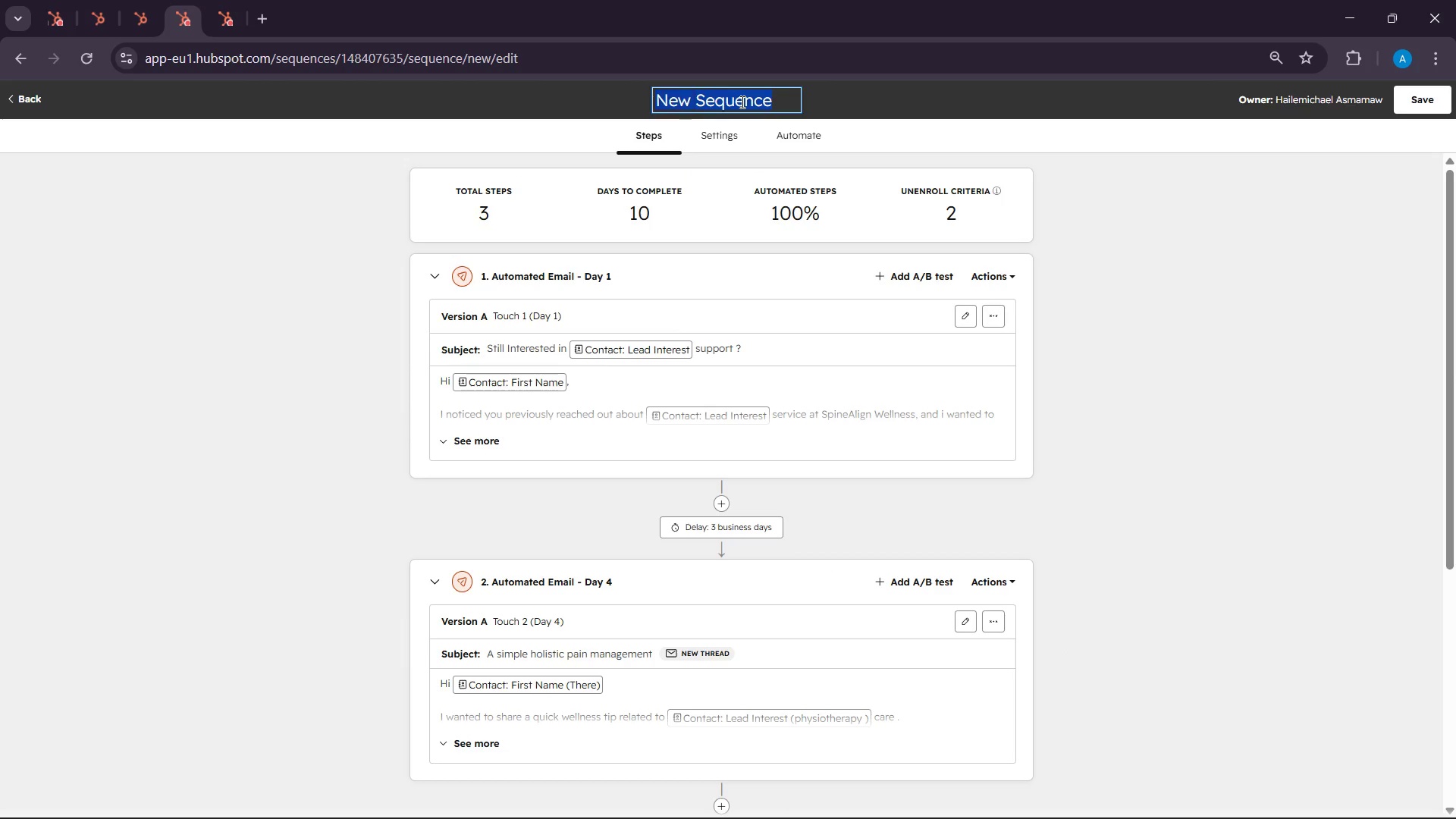 
triple_click([741, 102])
 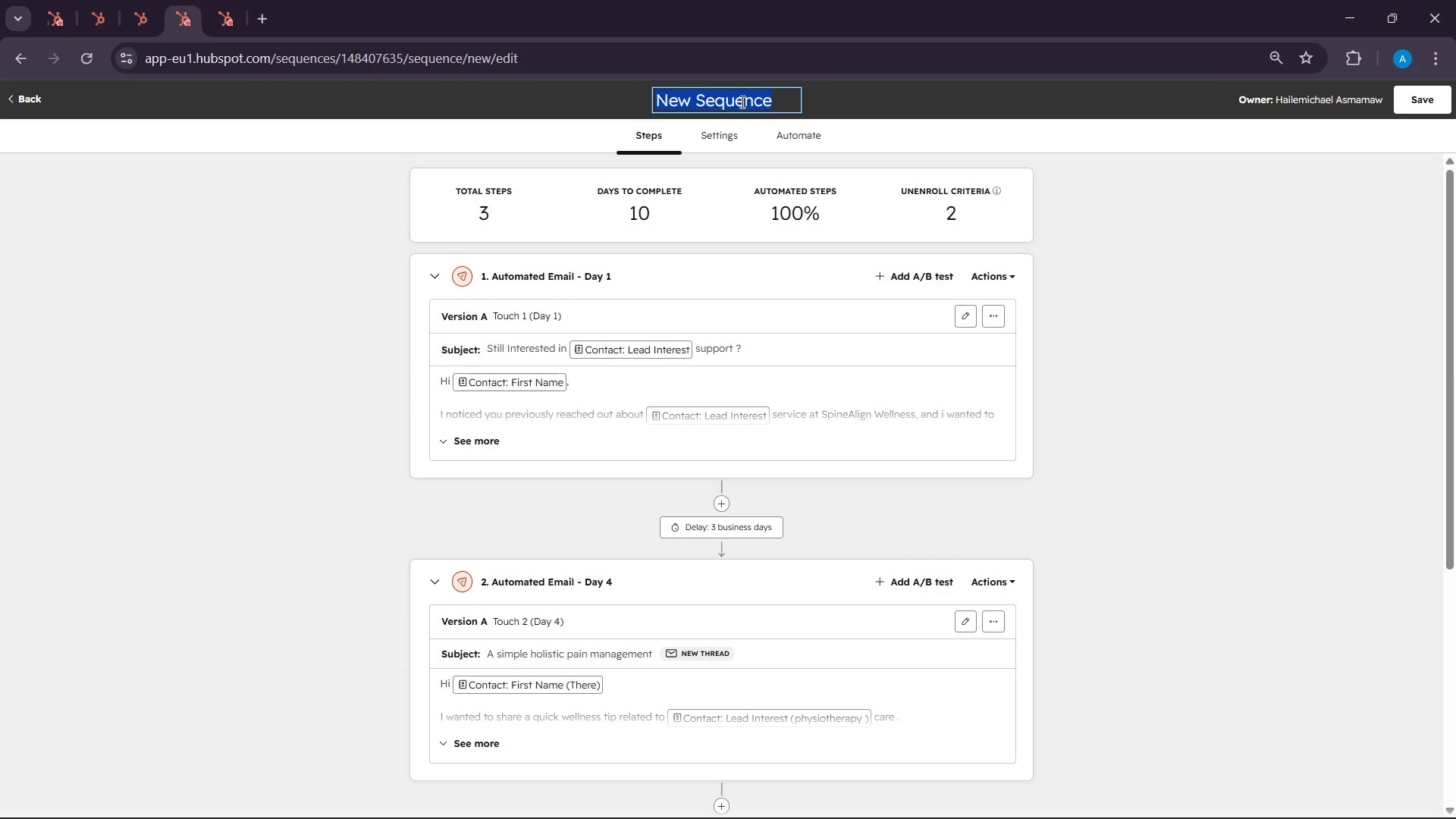 
key(Backspace)
 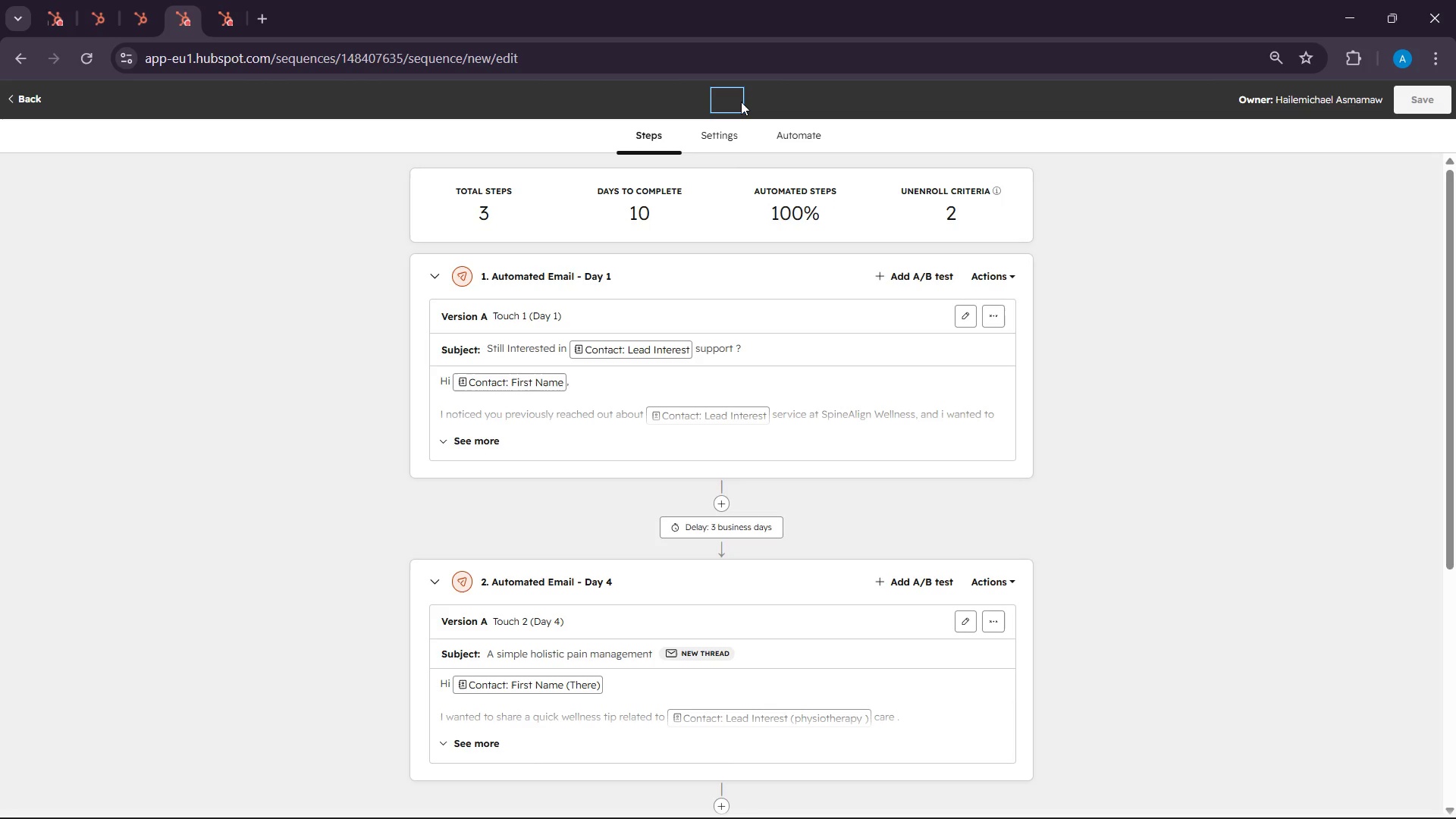 
wait(11.11)
 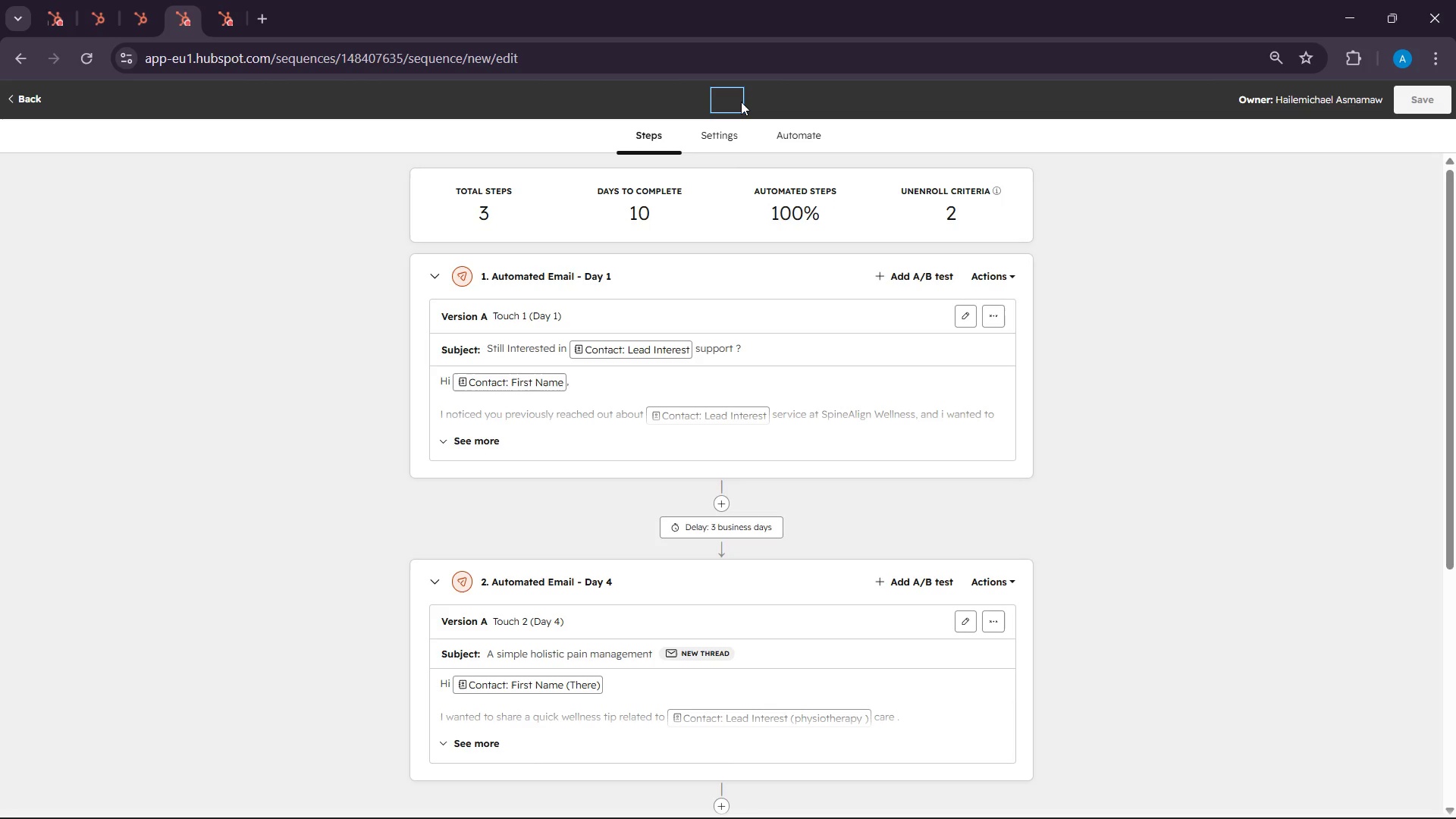 
key(Control+ControlLeft)
 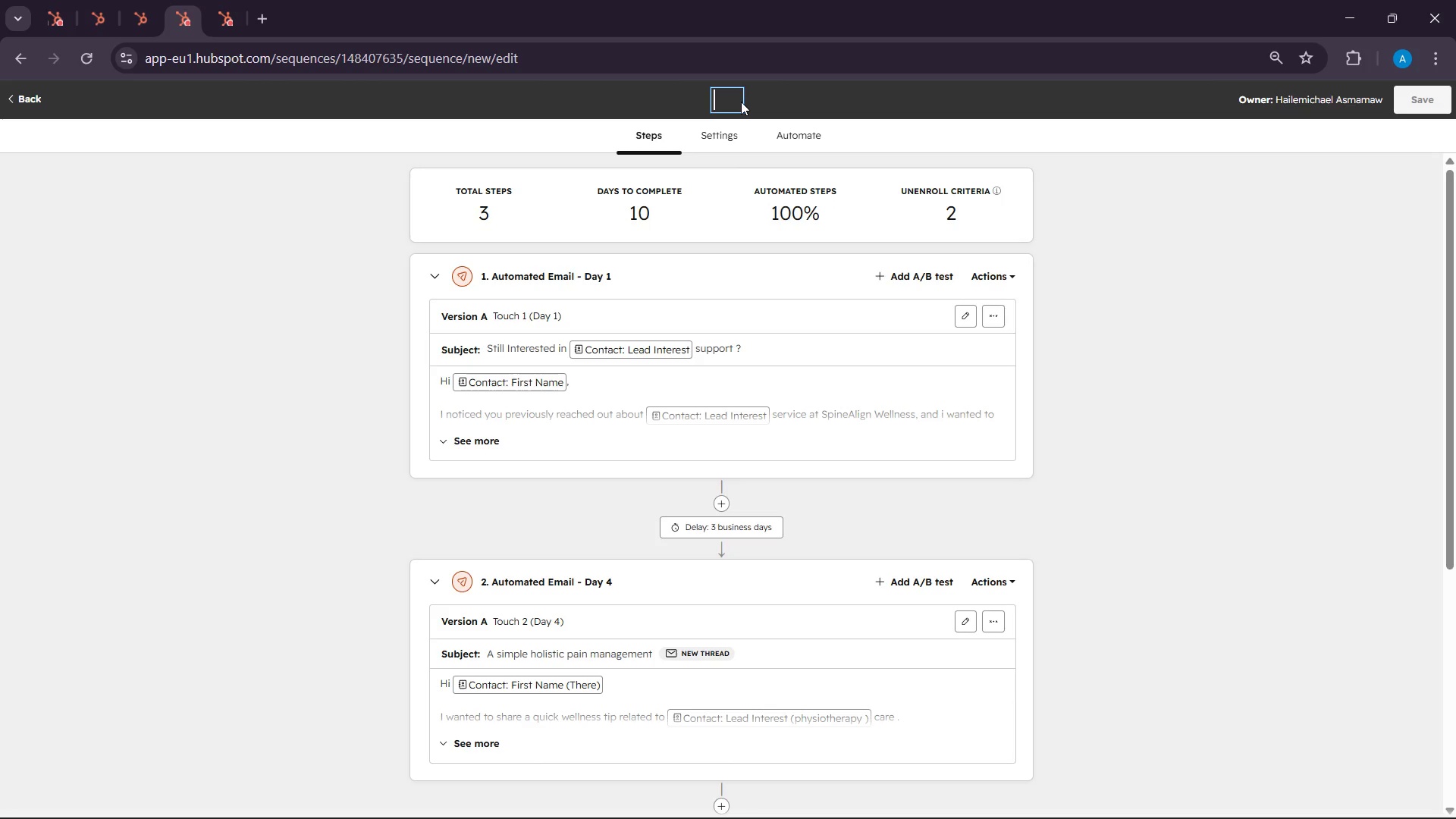 
key(Control+V)
 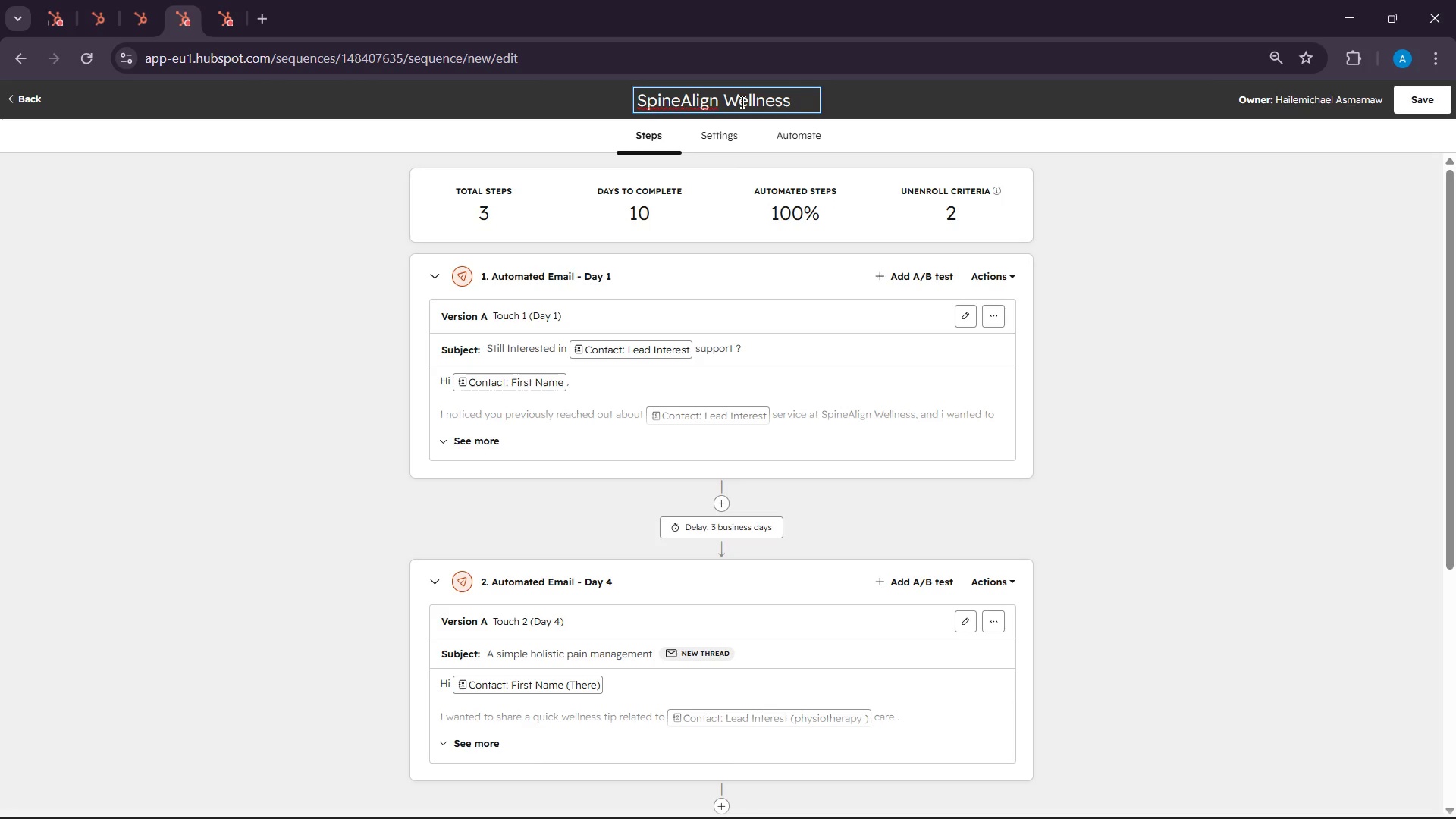 
key(Space)
 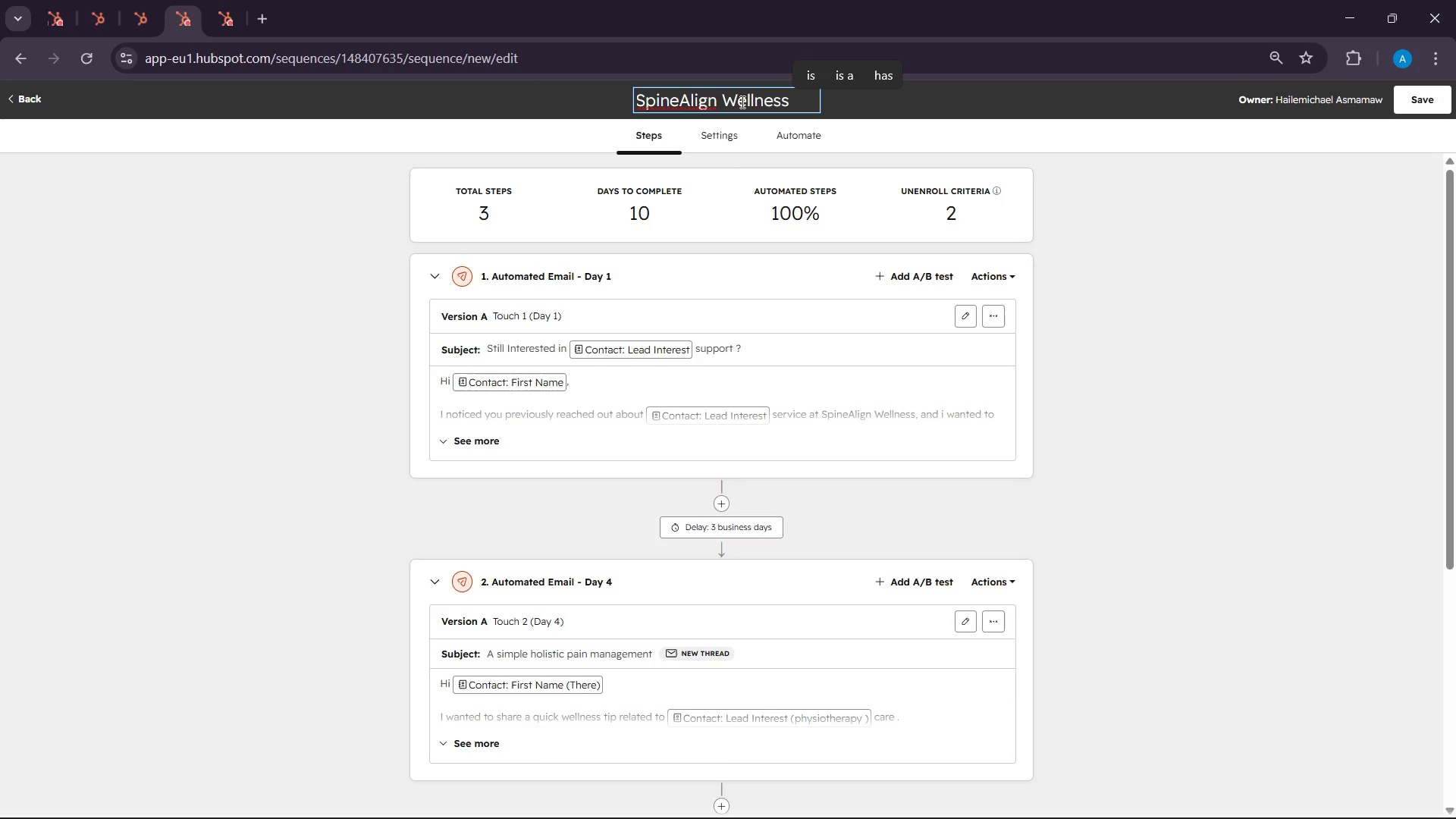 
hold_key(key=ShiftLeft, duration=0.8)
 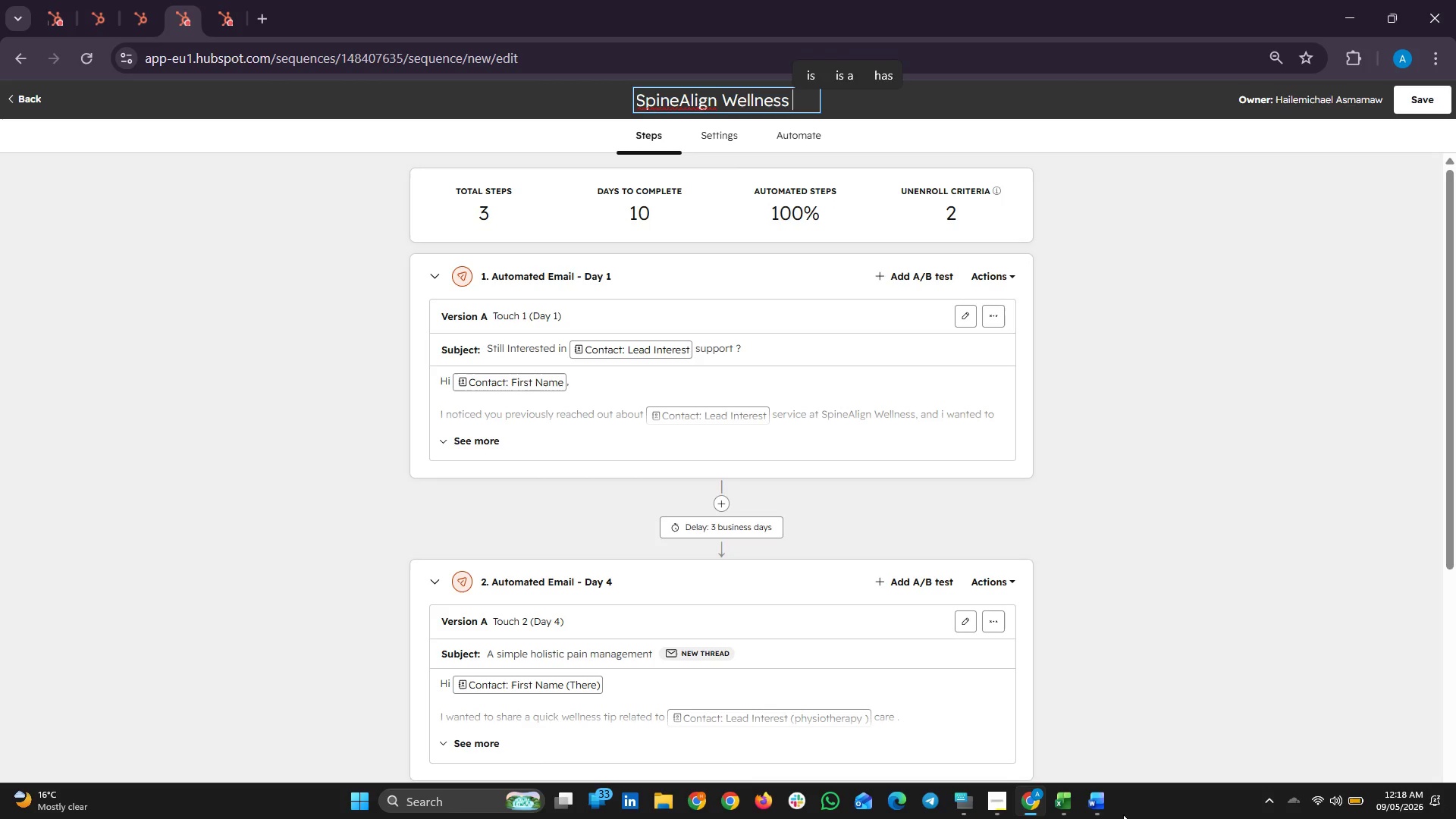 
wait(6.0)
 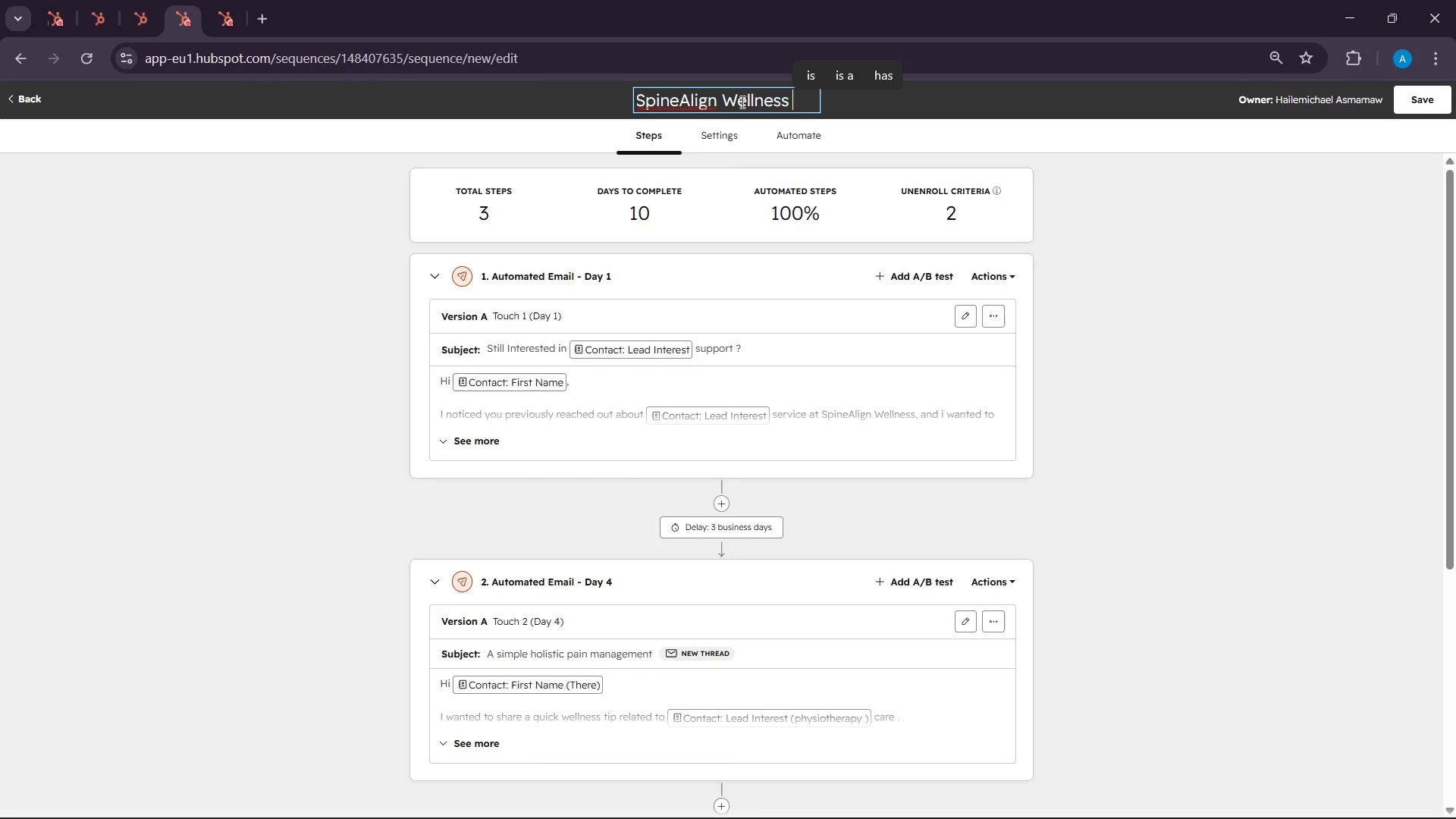 
left_click([1006, 807])